 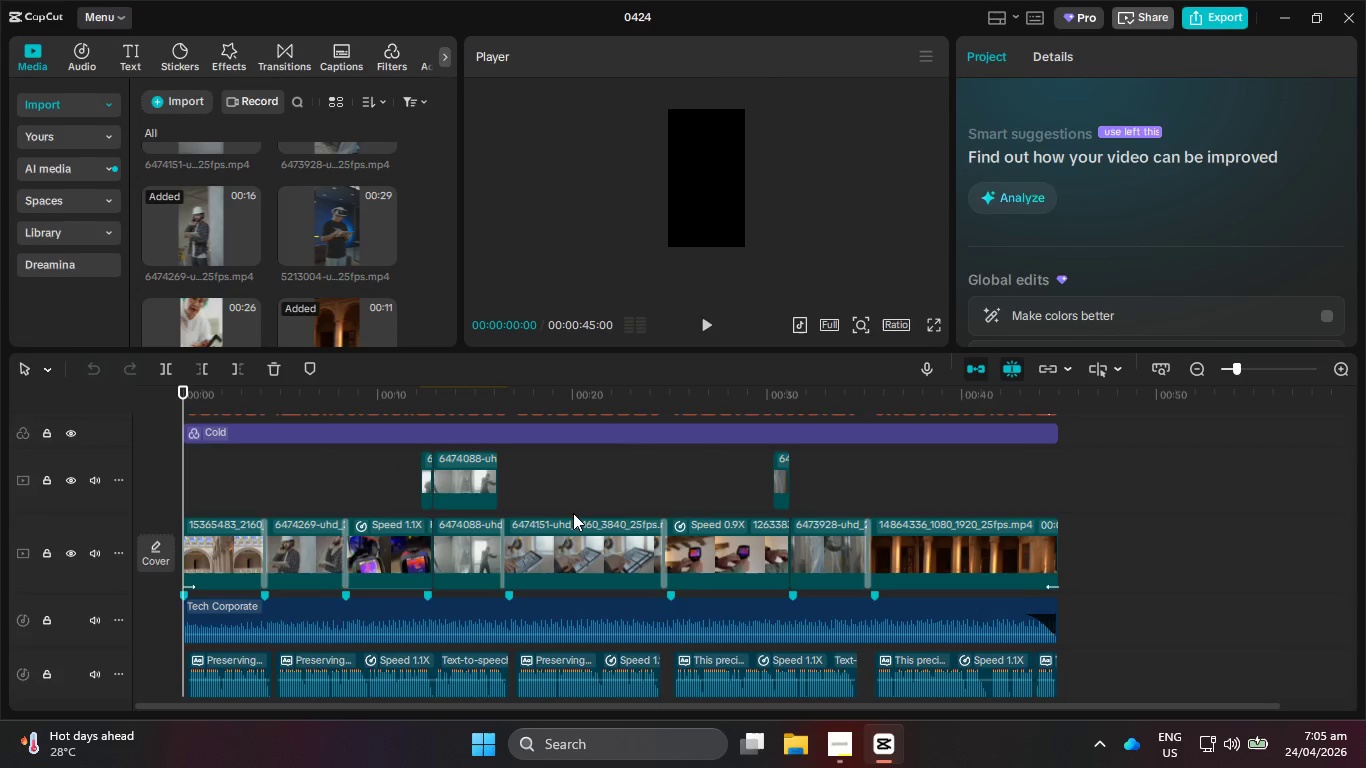 
hold_key(key=ControlLeft, duration=0.69)
hold_key(key=ControlLeft, duration=2.73)
scroll: coordinate [580, 559], scroll_direction: up, amount: 6.0
 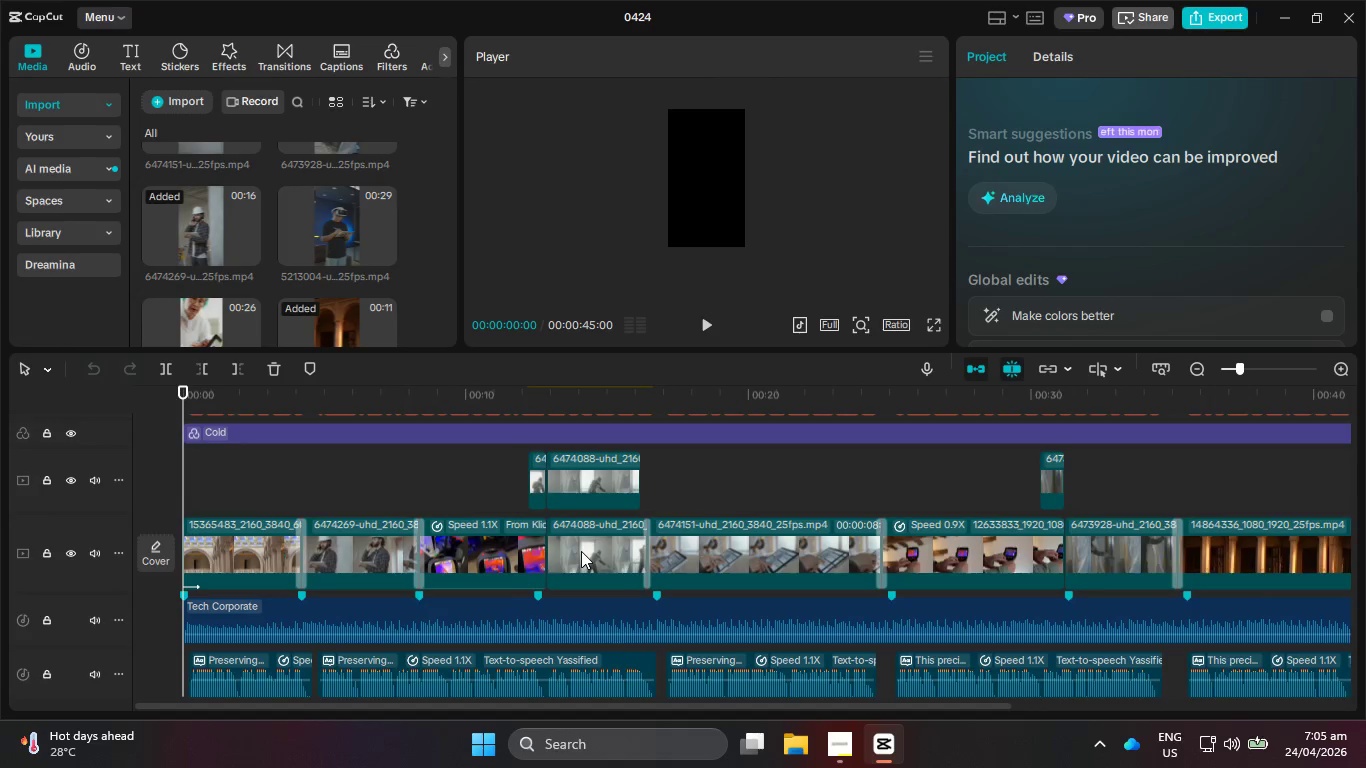 
scroll: coordinate [581, 551], scroll_direction: down, amount: 2.0
 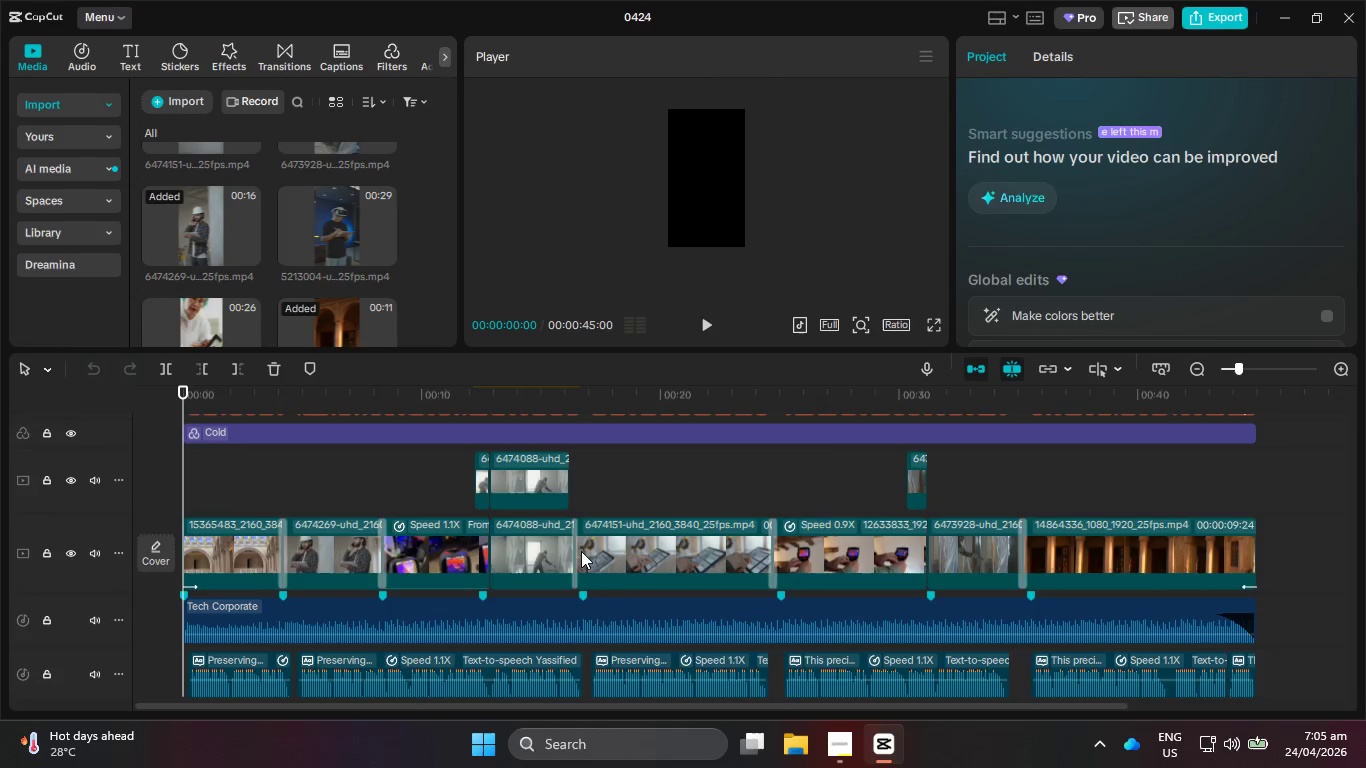 
scroll: coordinate [581, 551], scroll_direction: up, amount: 1.0
 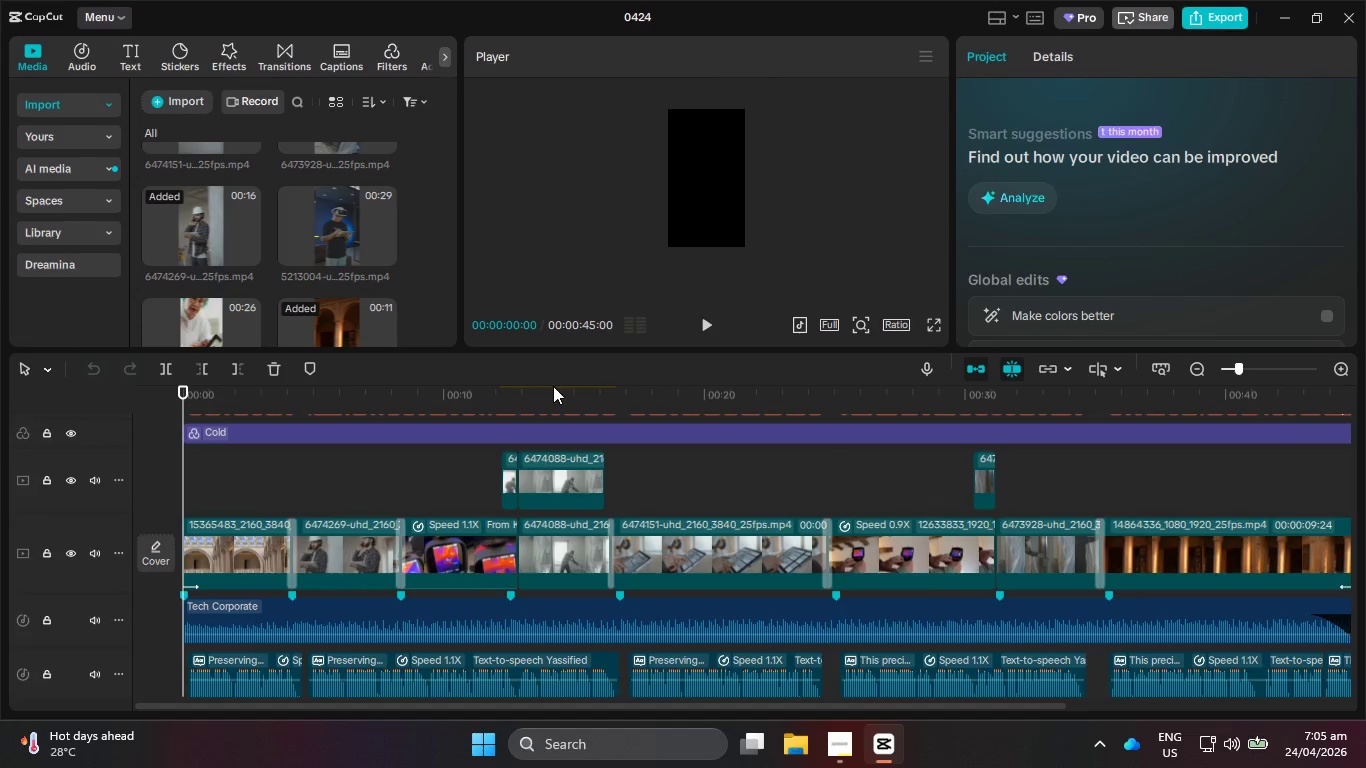 
key(PrintScreen)
 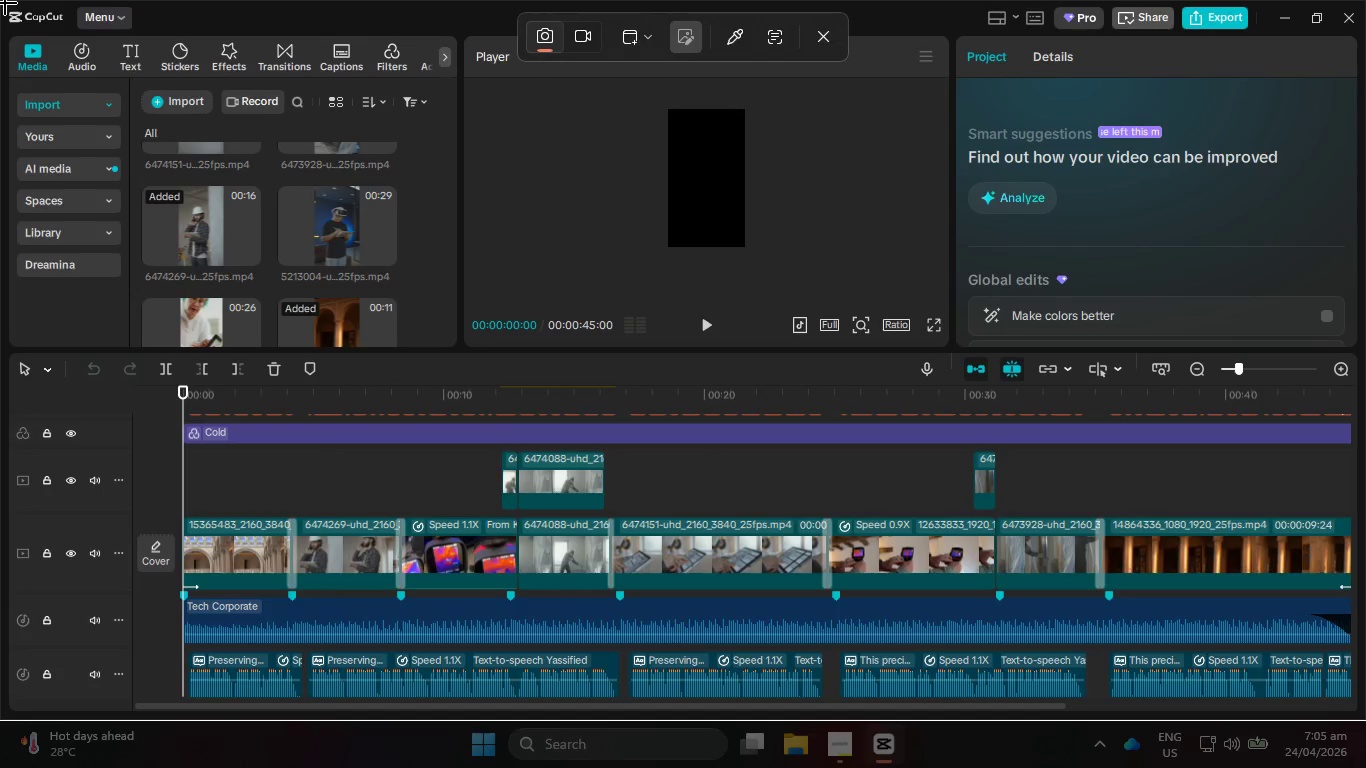 
left_click([207, 22])
 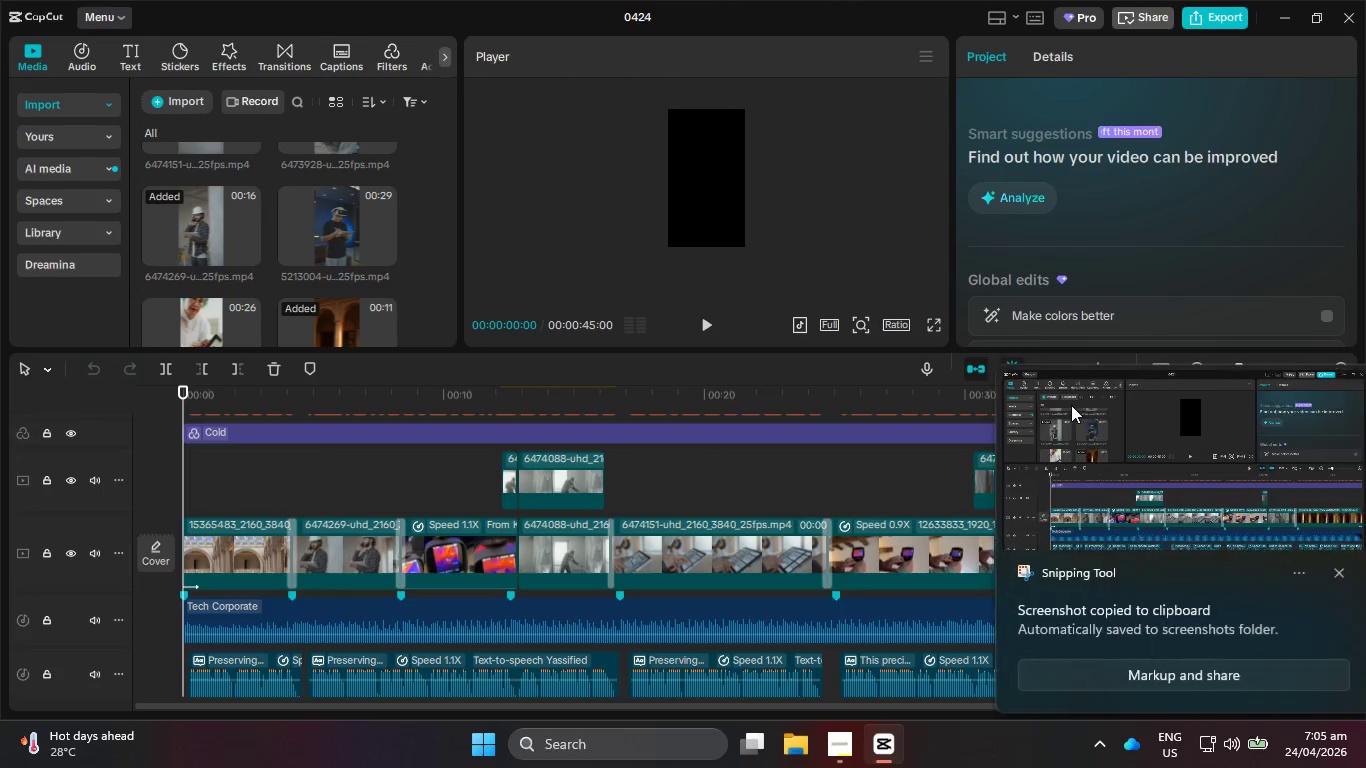 
left_click([1124, 484])
 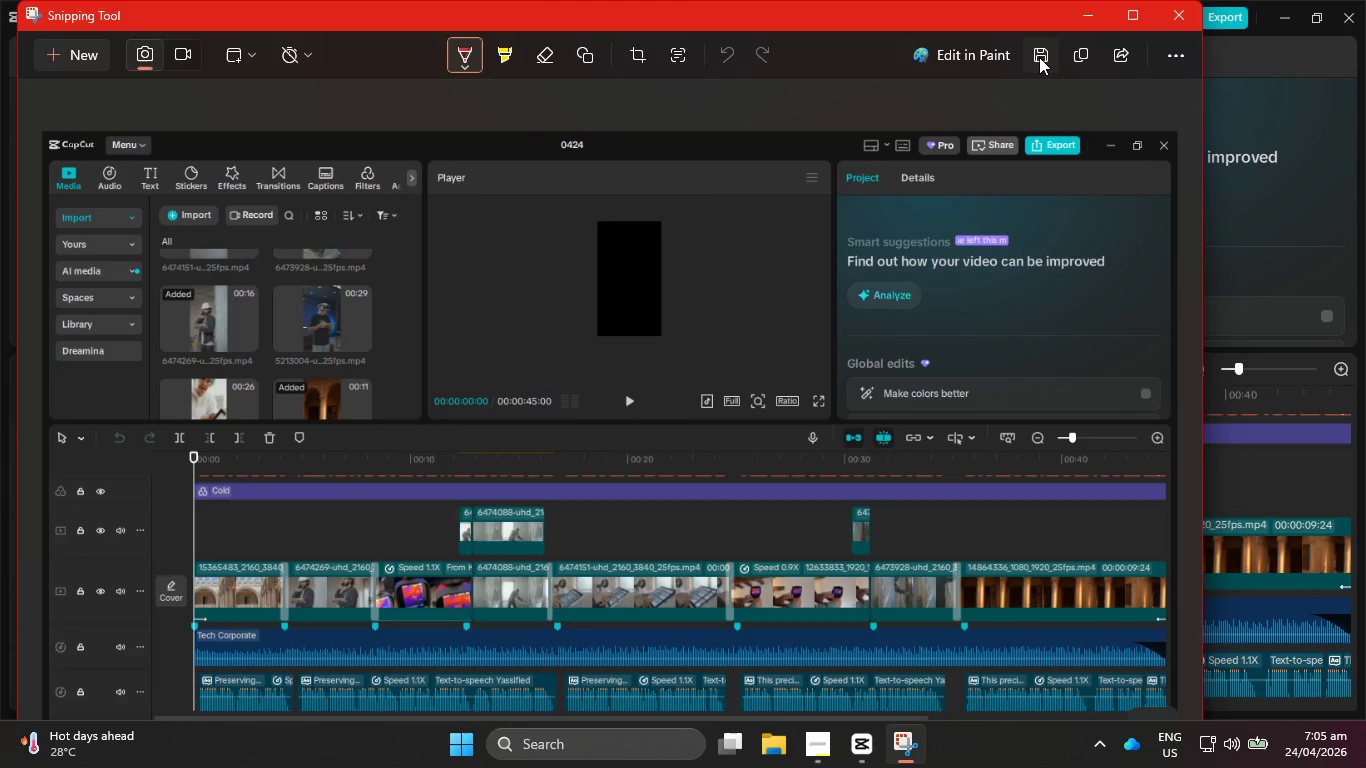 
left_click([1040, 57])
 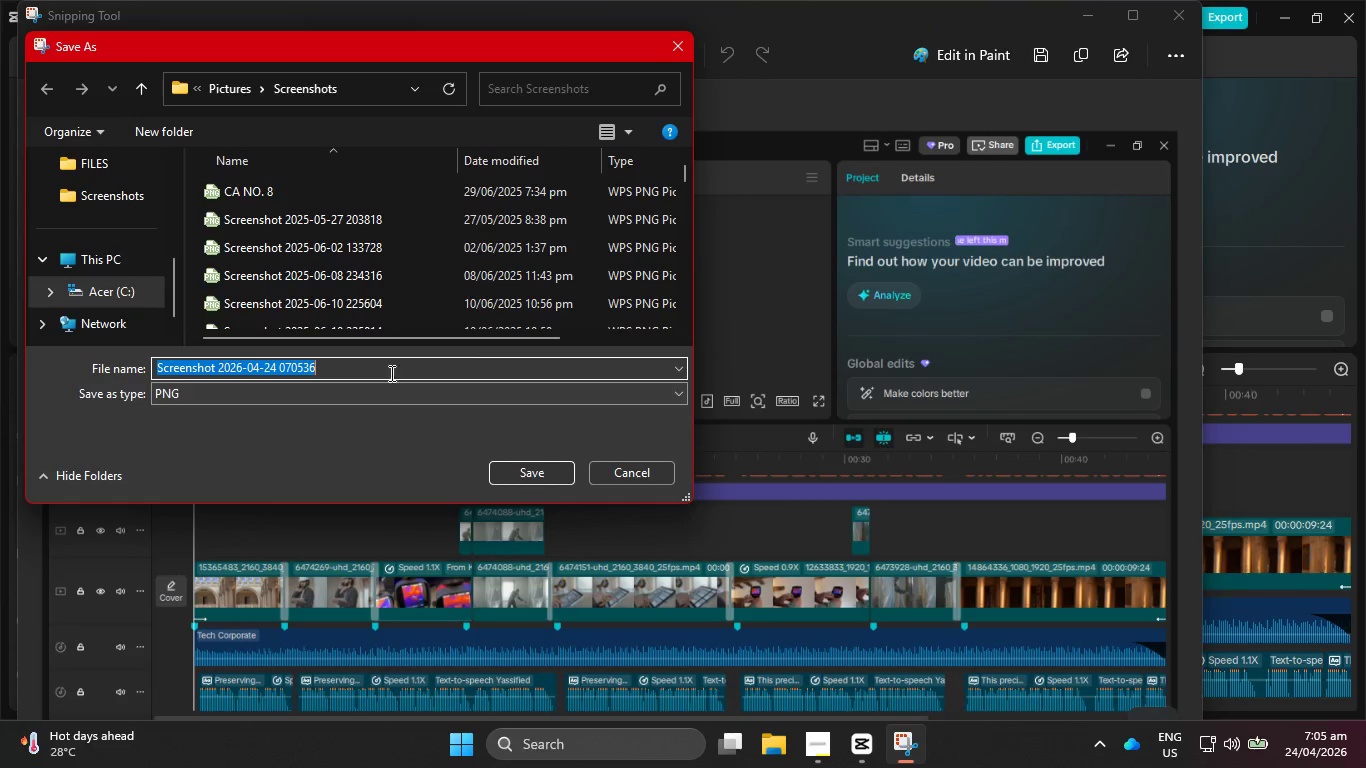 
scroll: coordinate [127, 238], scroll_direction: up, amount: 2.0
 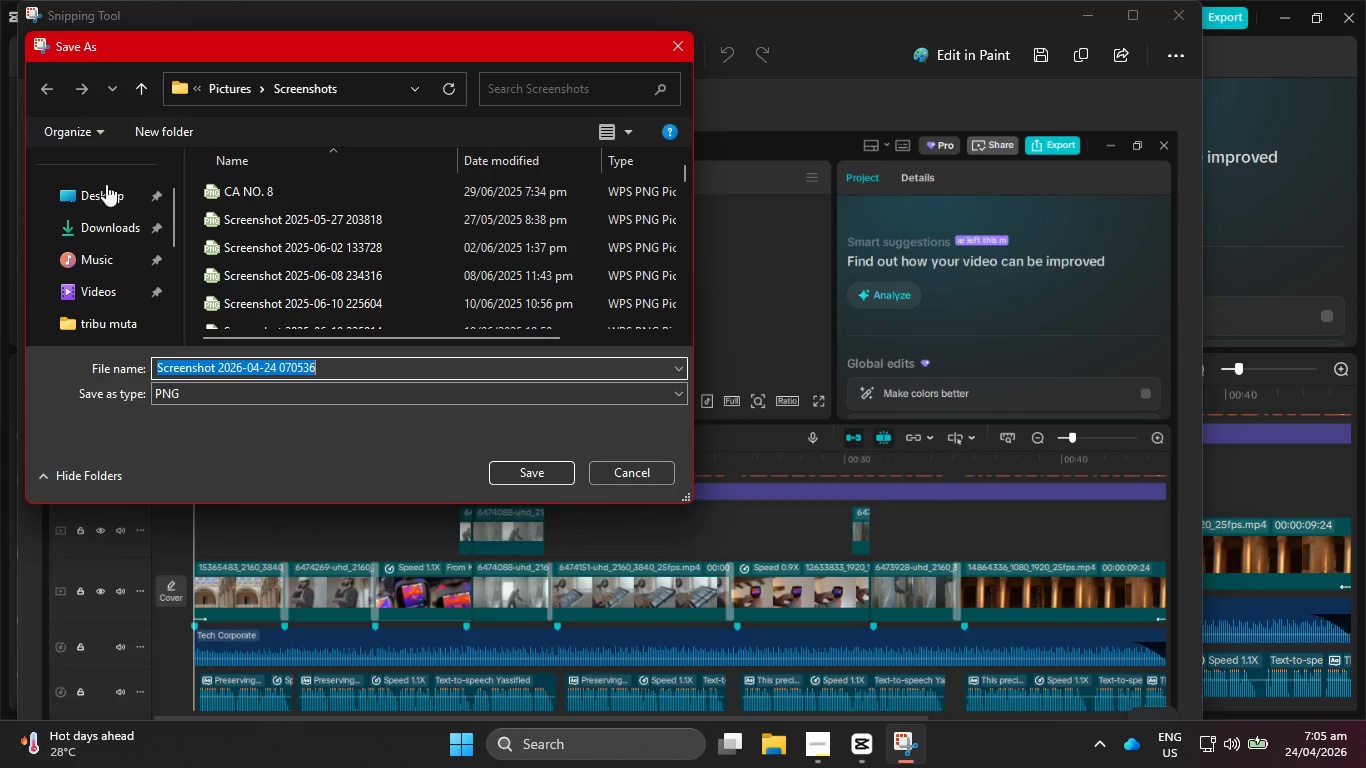 
left_click([106, 191])
 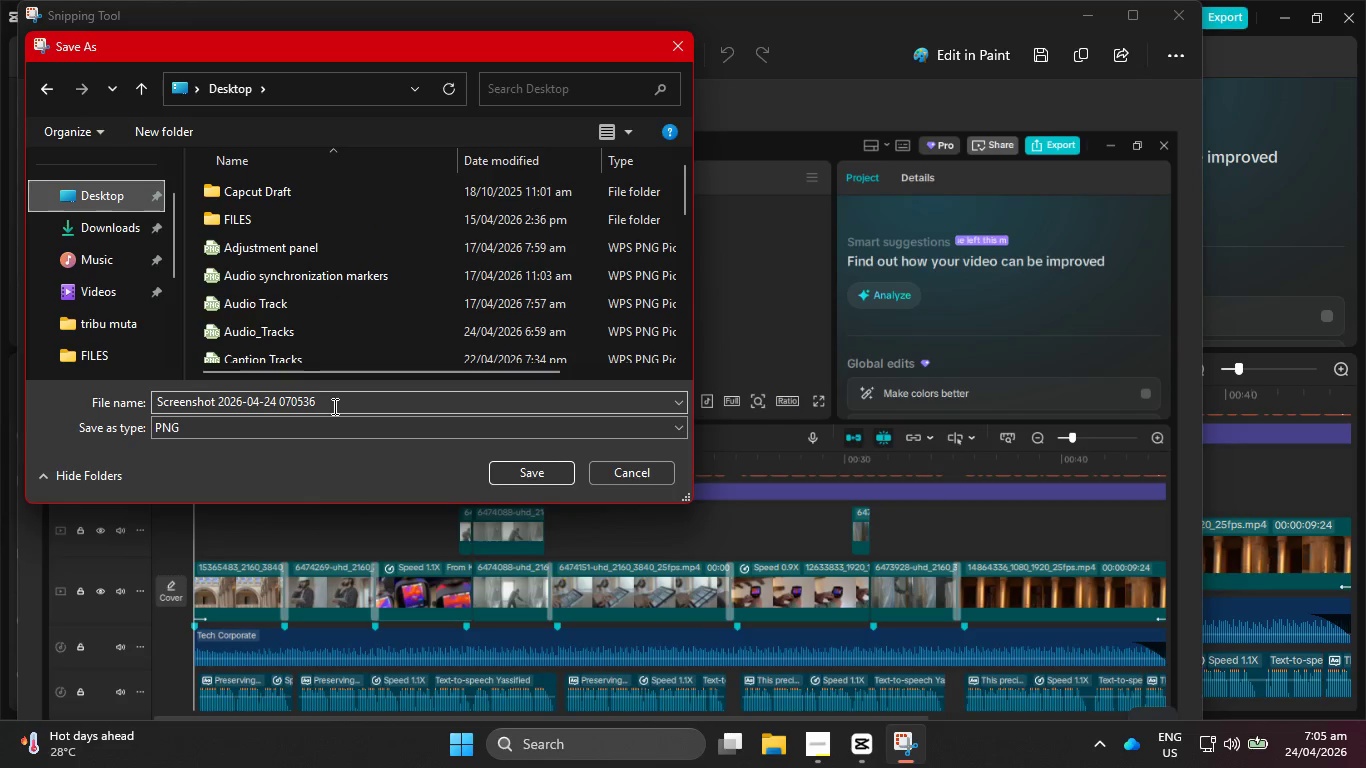 
left_click([333, 406])
 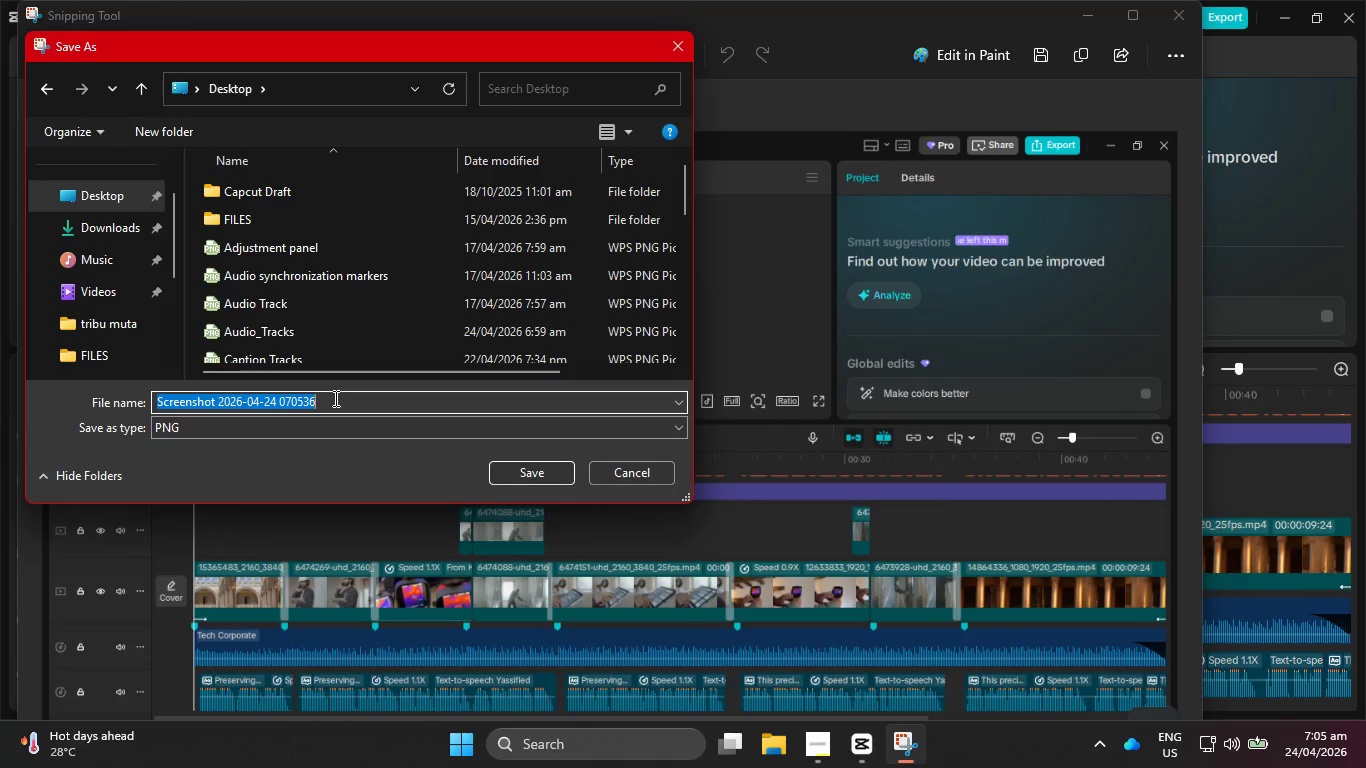 
wait(10.26)
 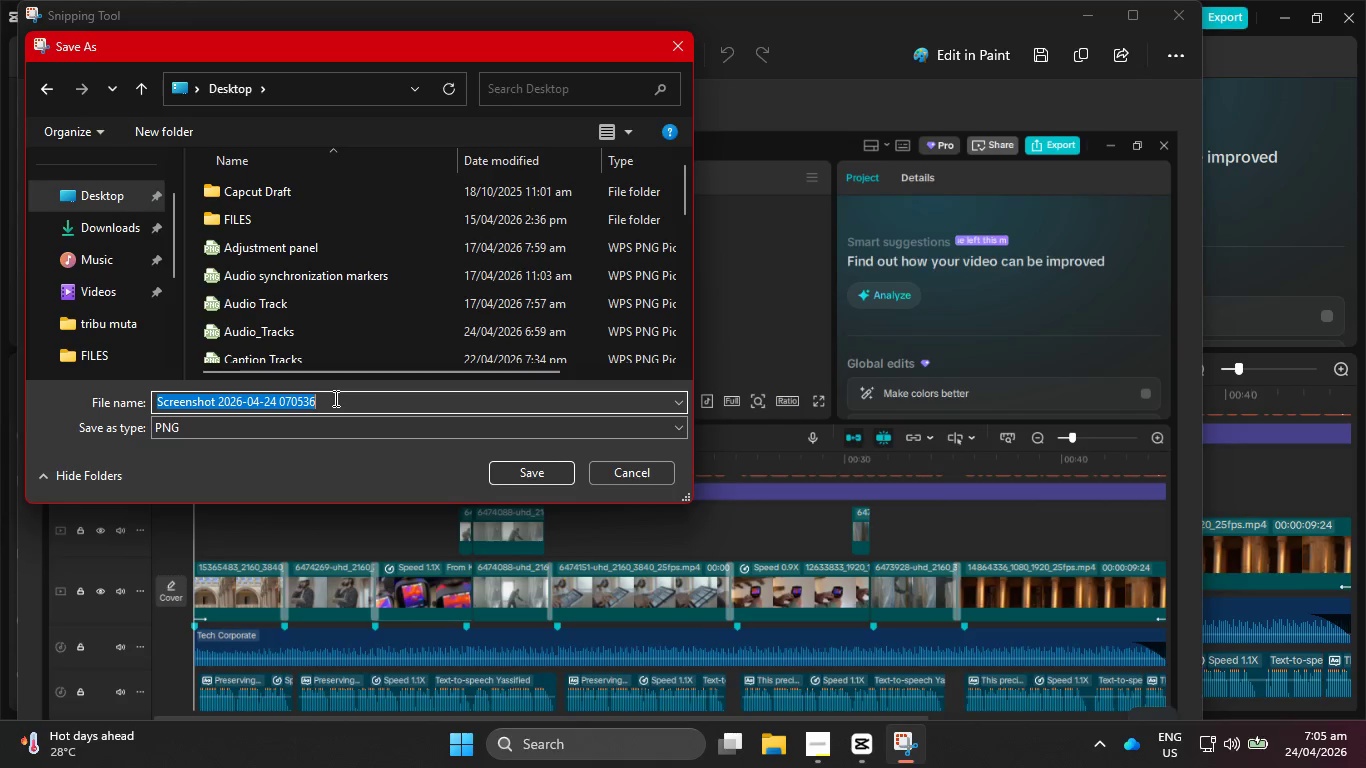 
mouse_move([857, 735])
 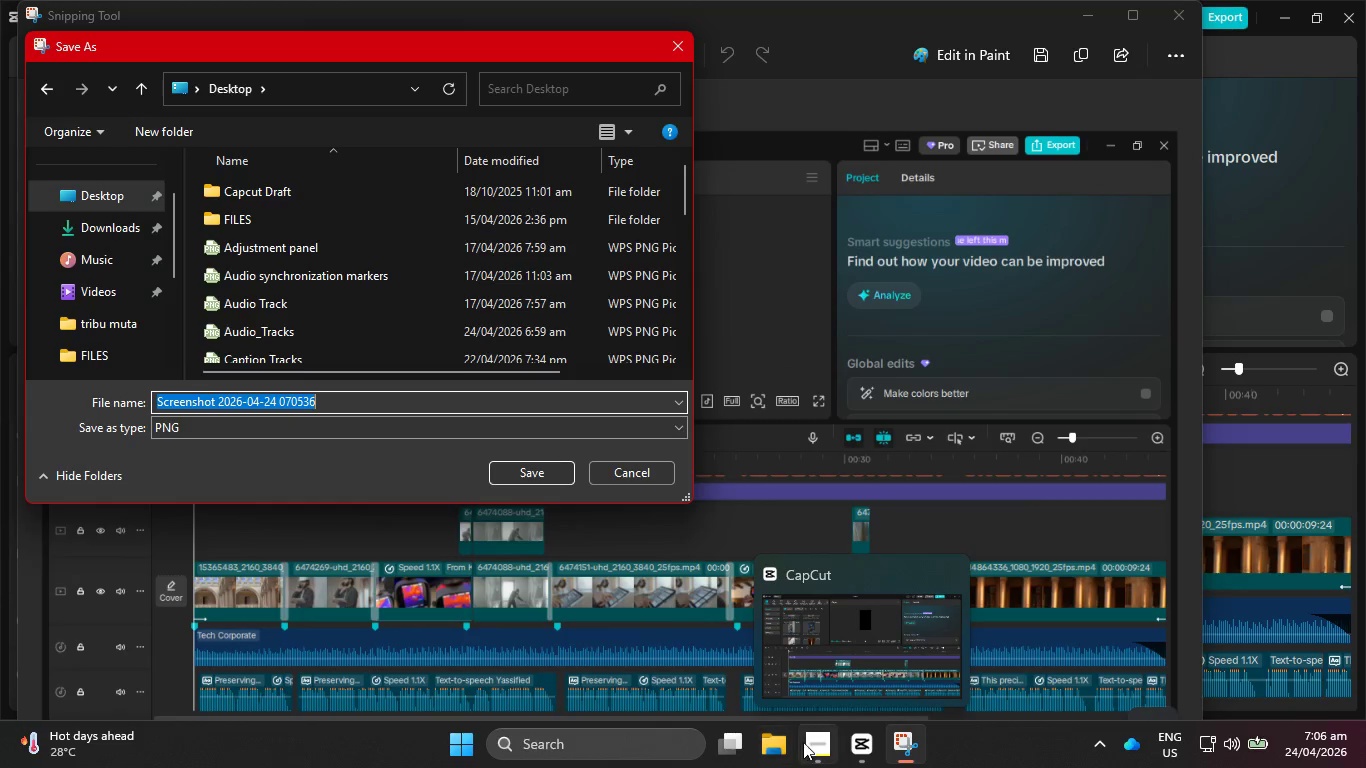 
mouse_move([810, 655])
 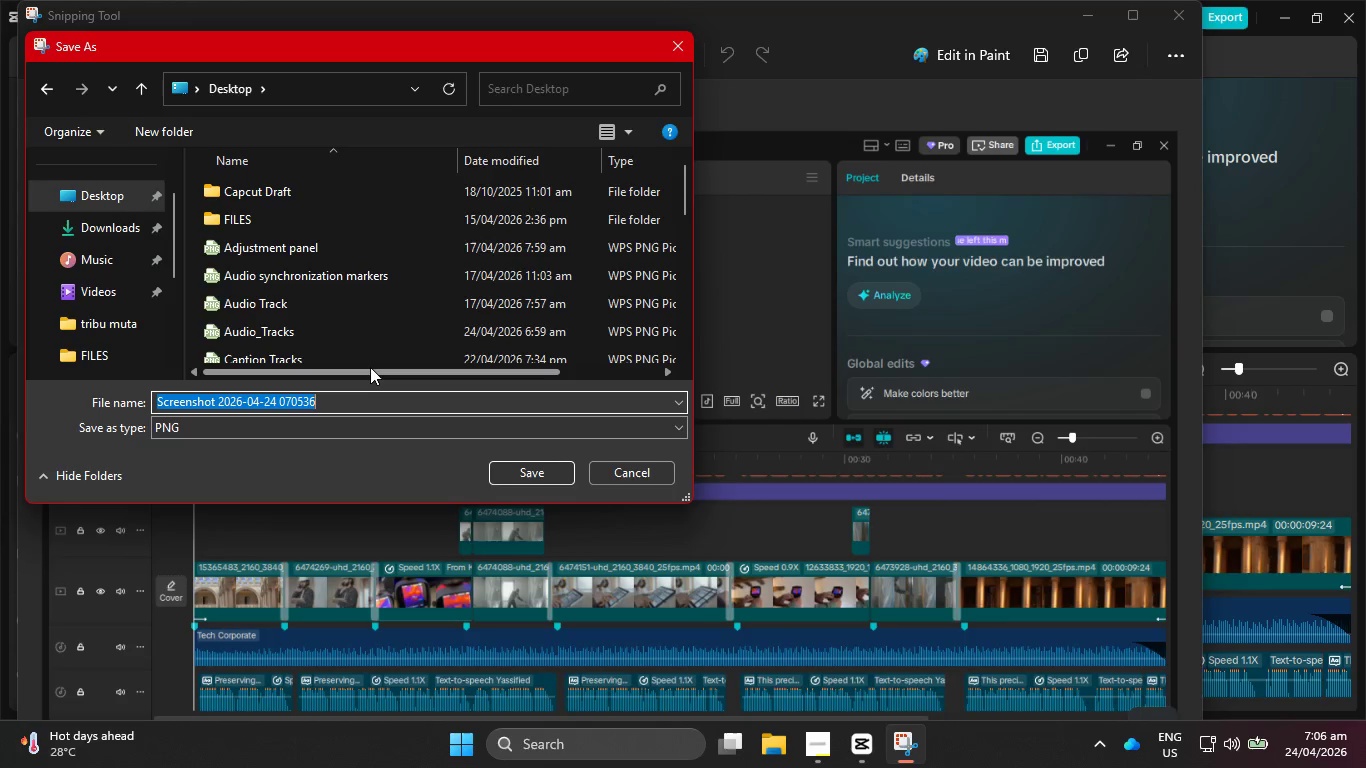 
type(Transi)
 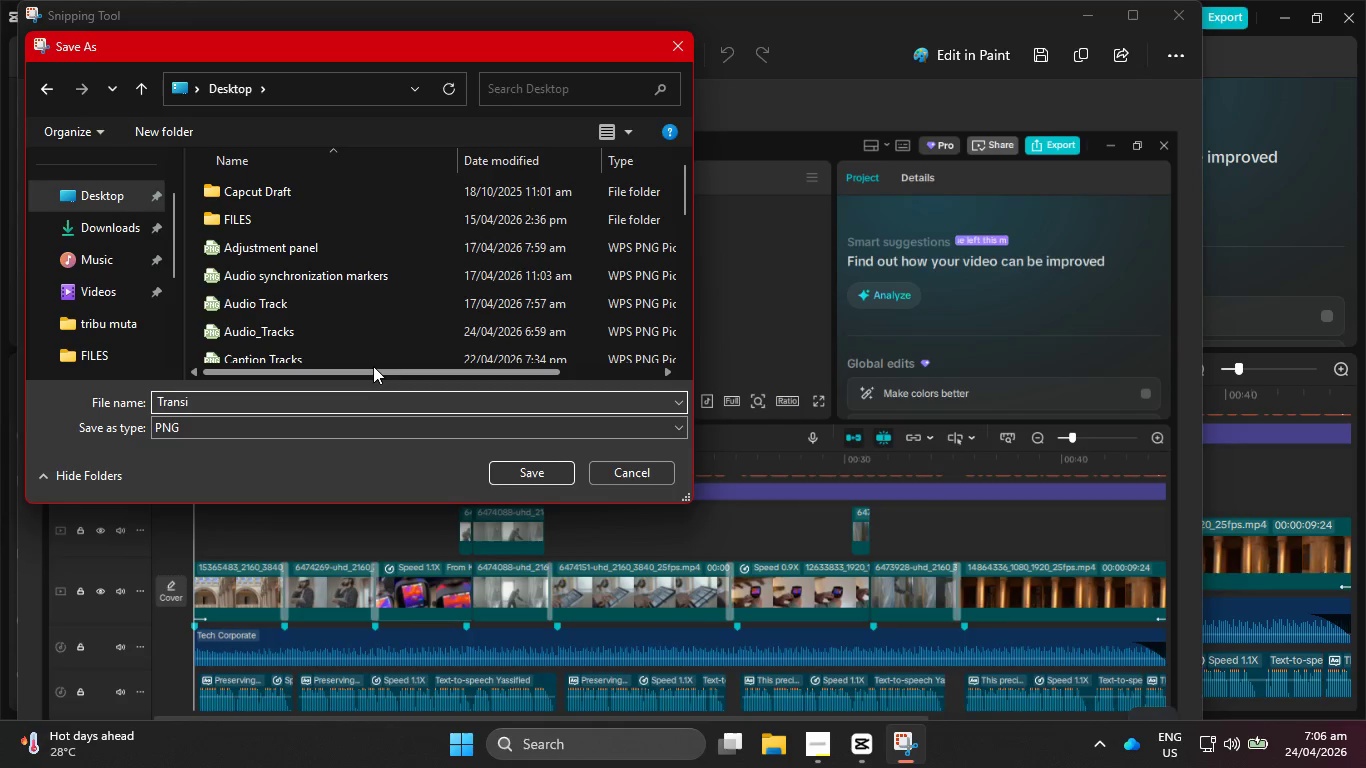 
key(Alt+AltLeft)
 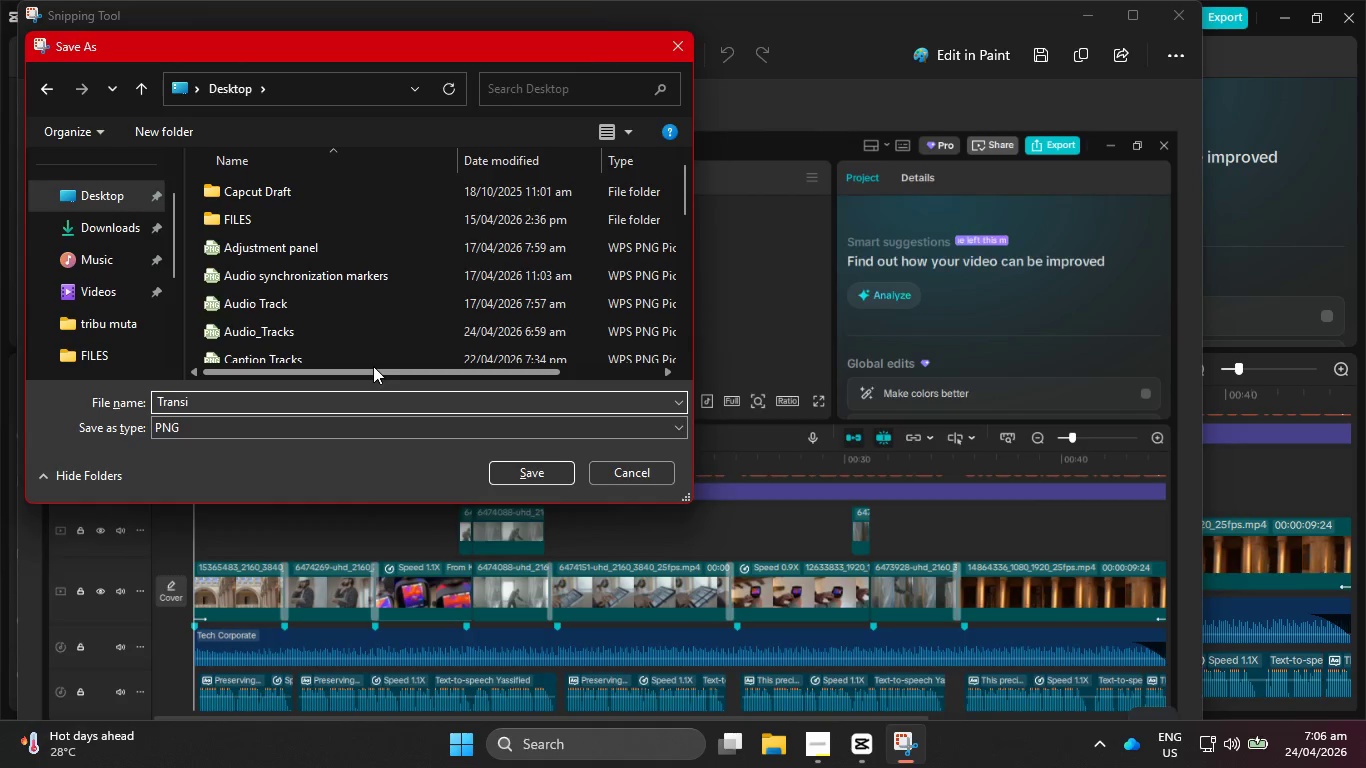 
key(Alt+Tab)
 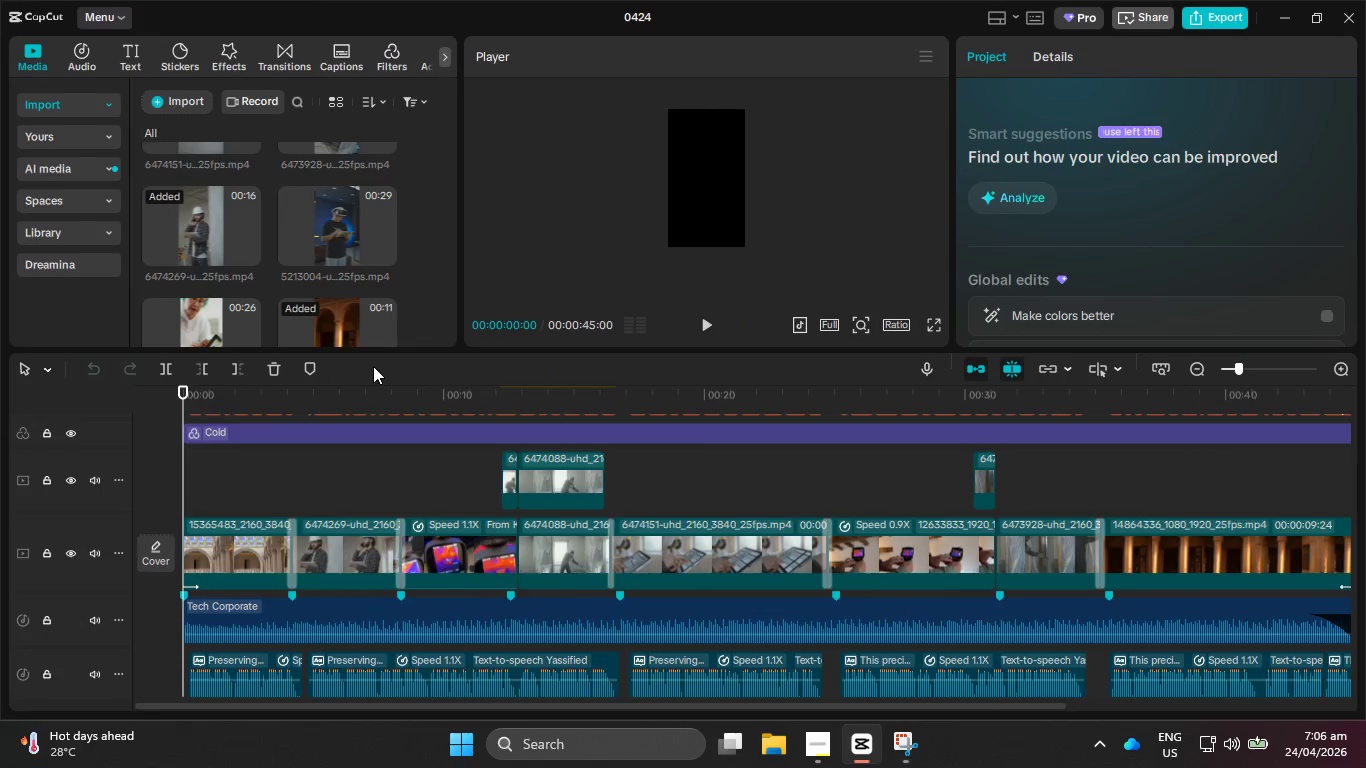 
key(Alt+Tab)
 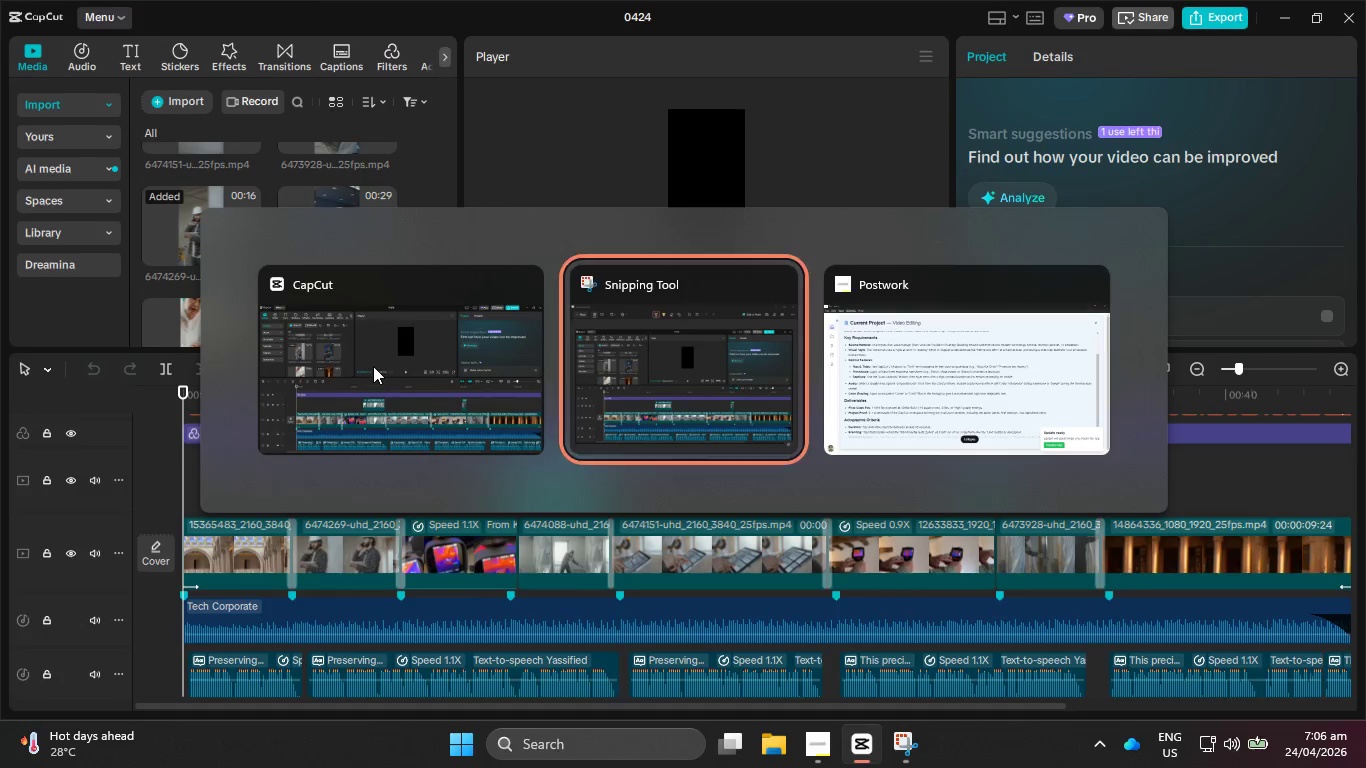 
key(Alt+Tab)